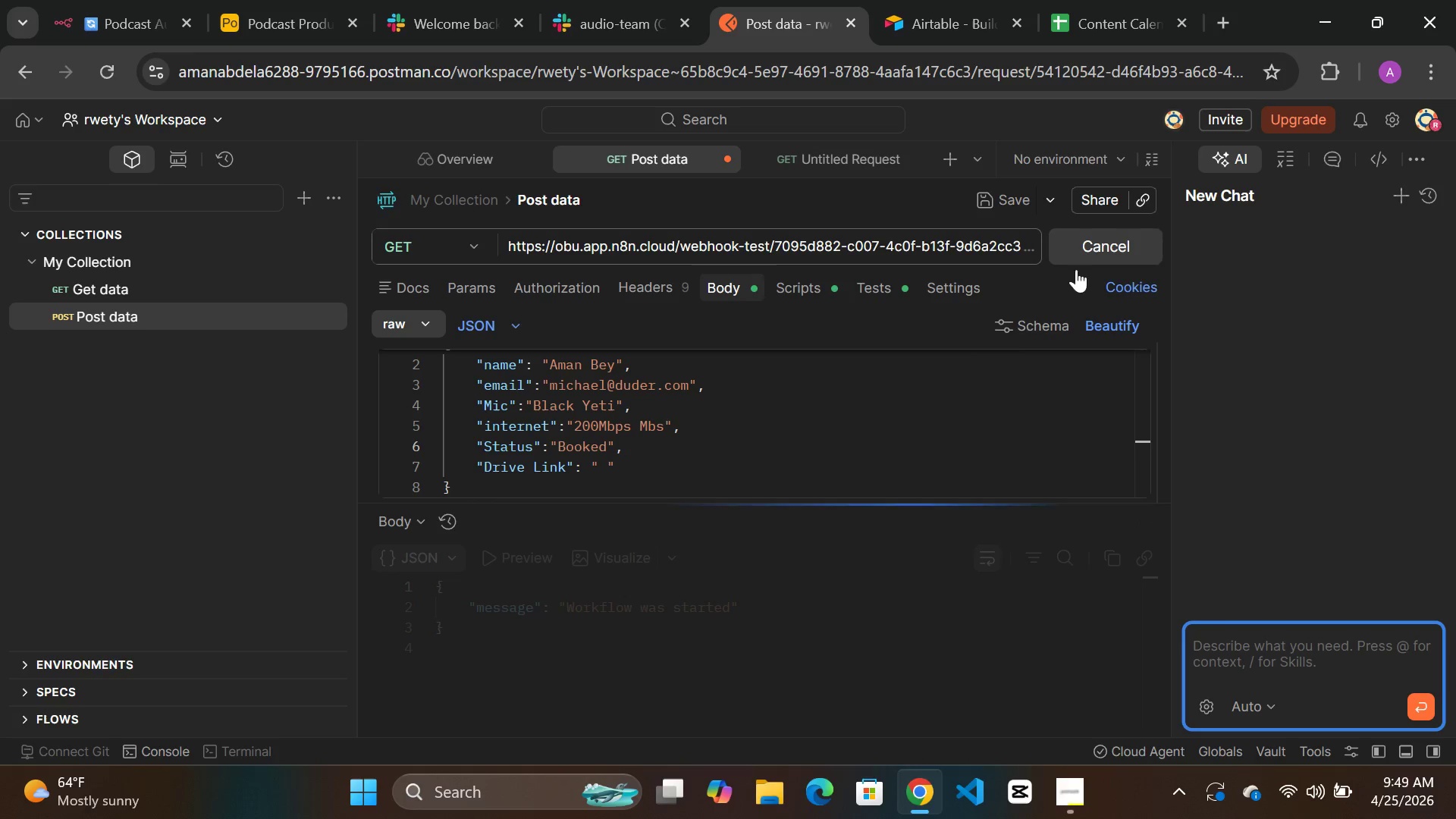 
mouse_move([687, 423])
 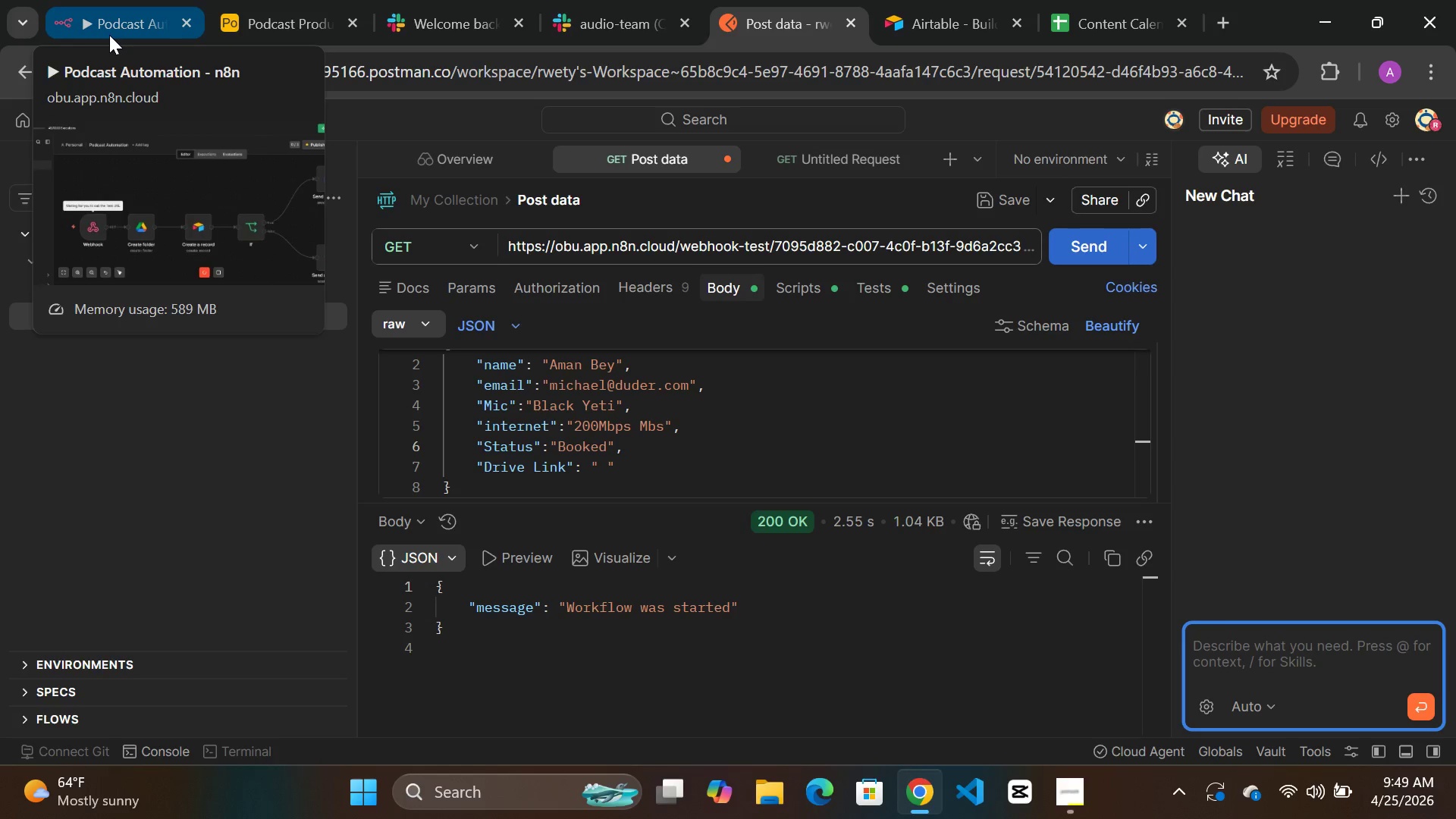 
left_click([109, 33])
 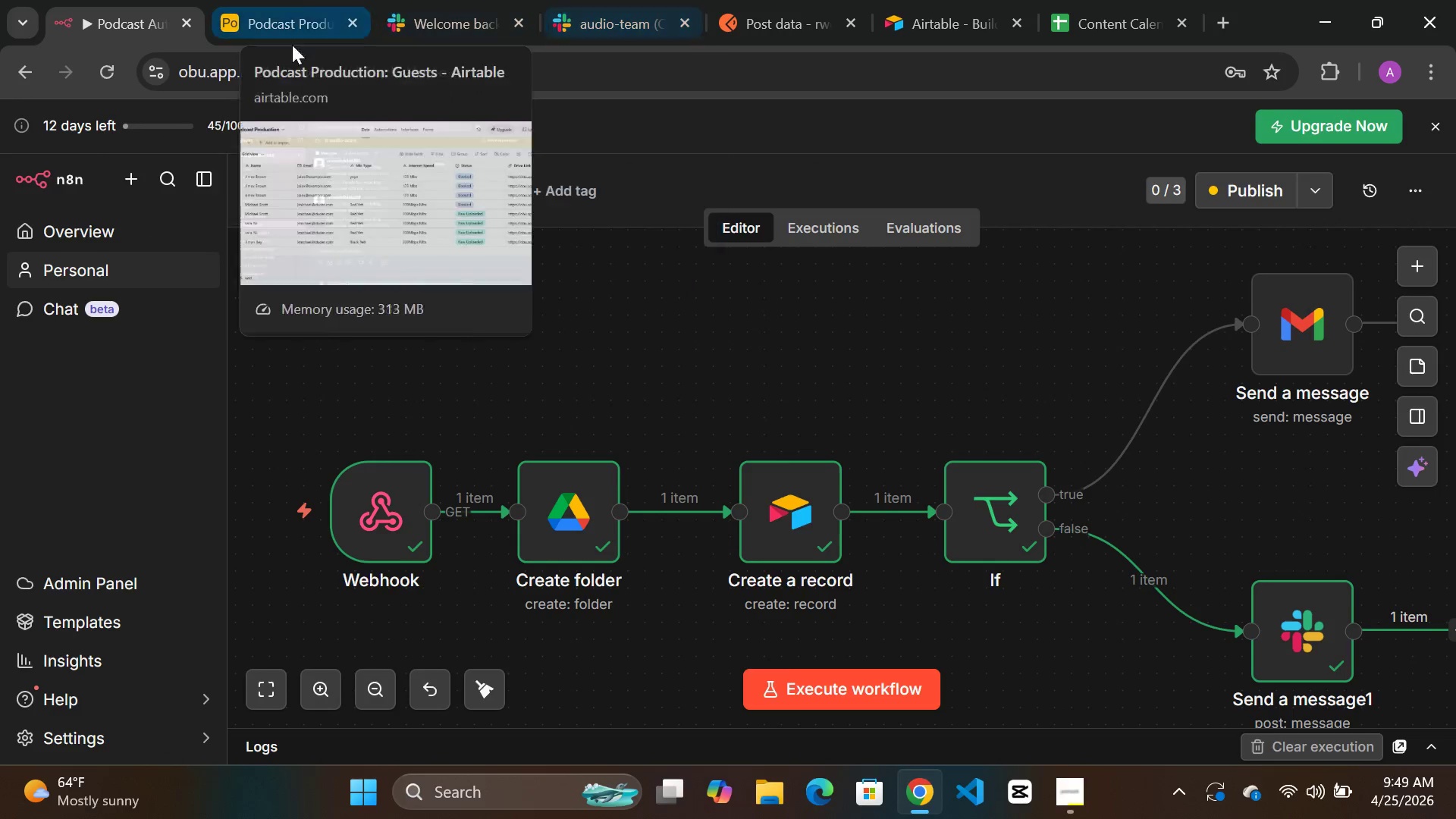 
wait(5.92)
 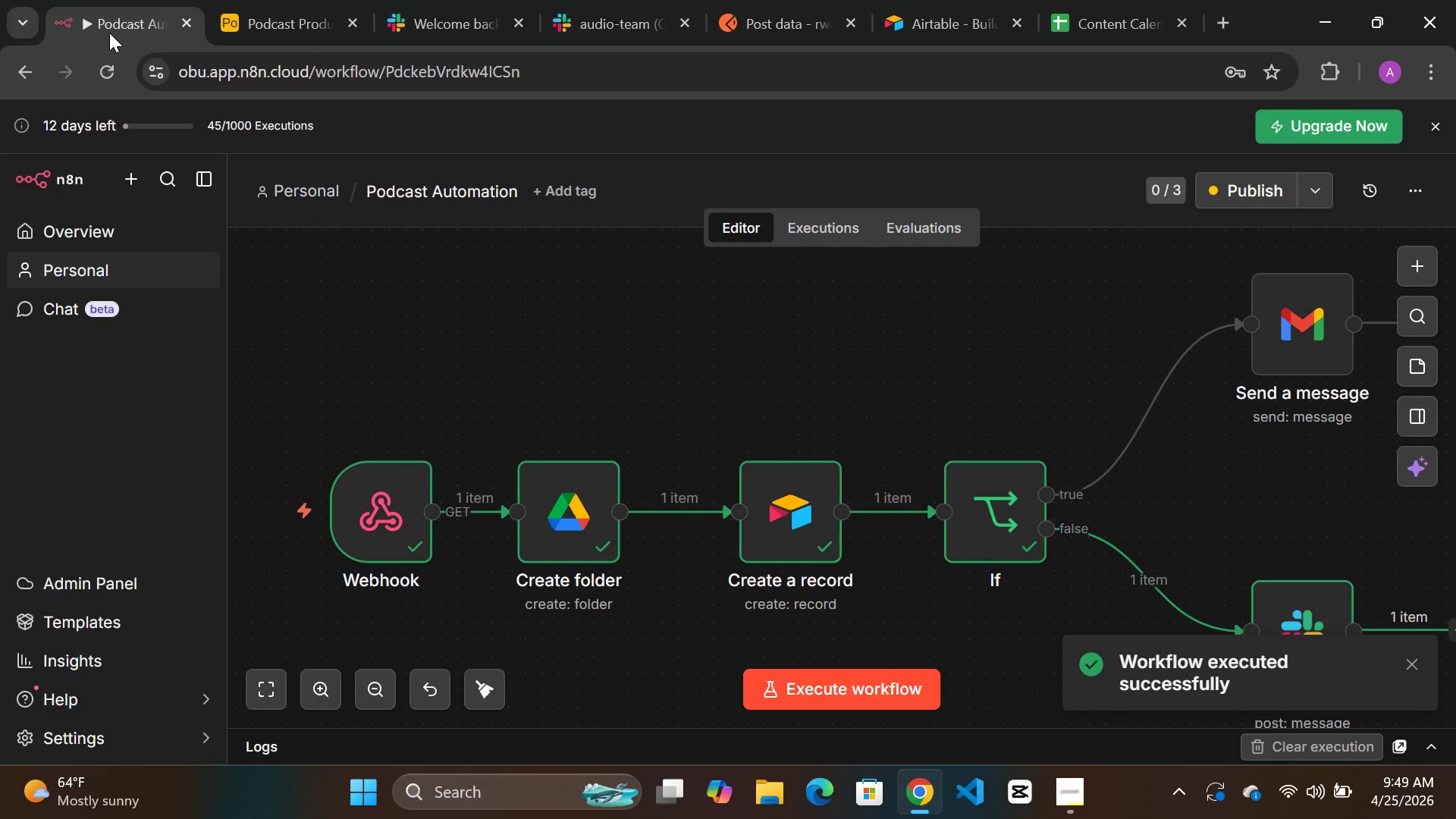 
left_click([287, 20])
 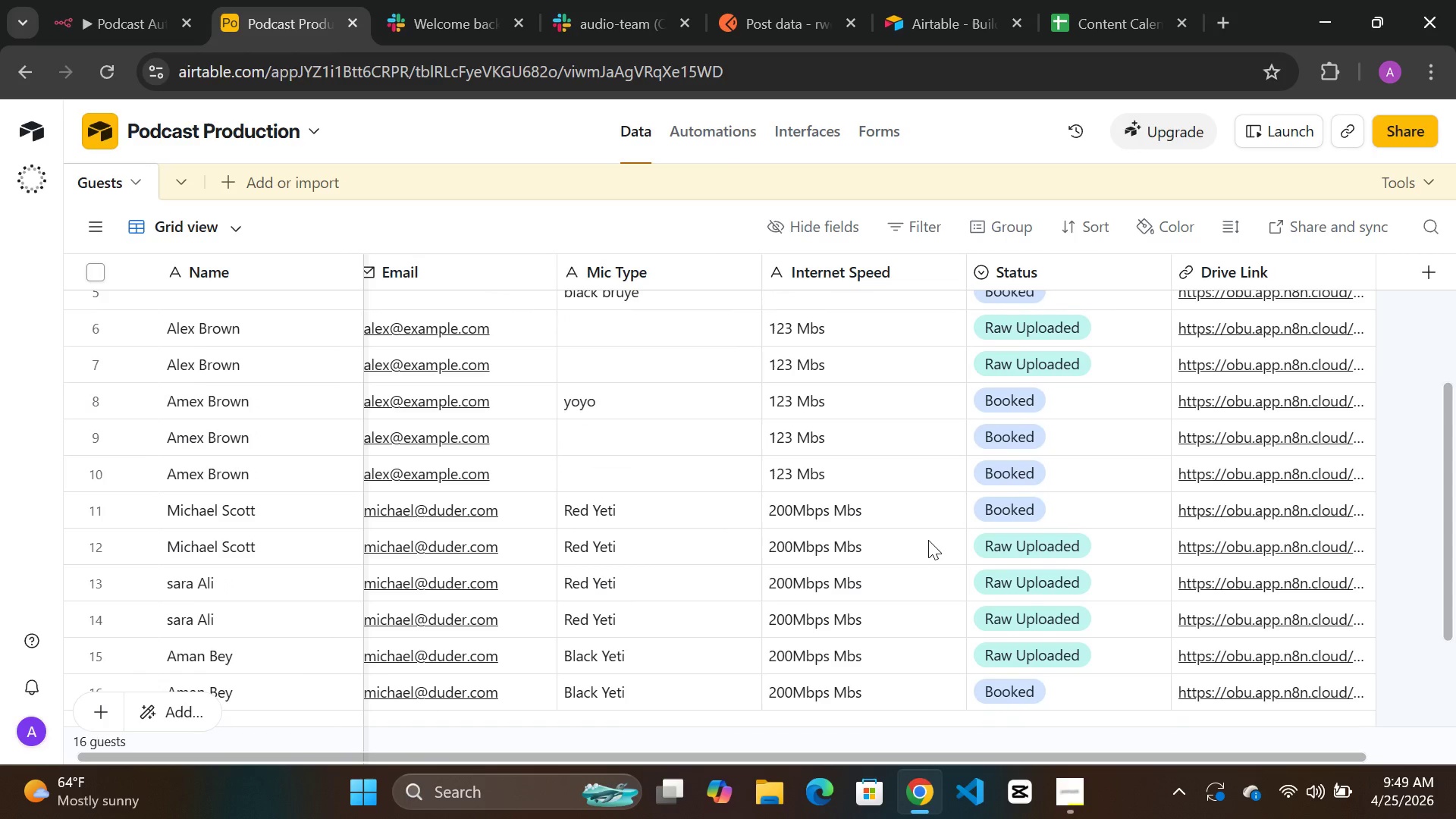 
wait(9.86)
 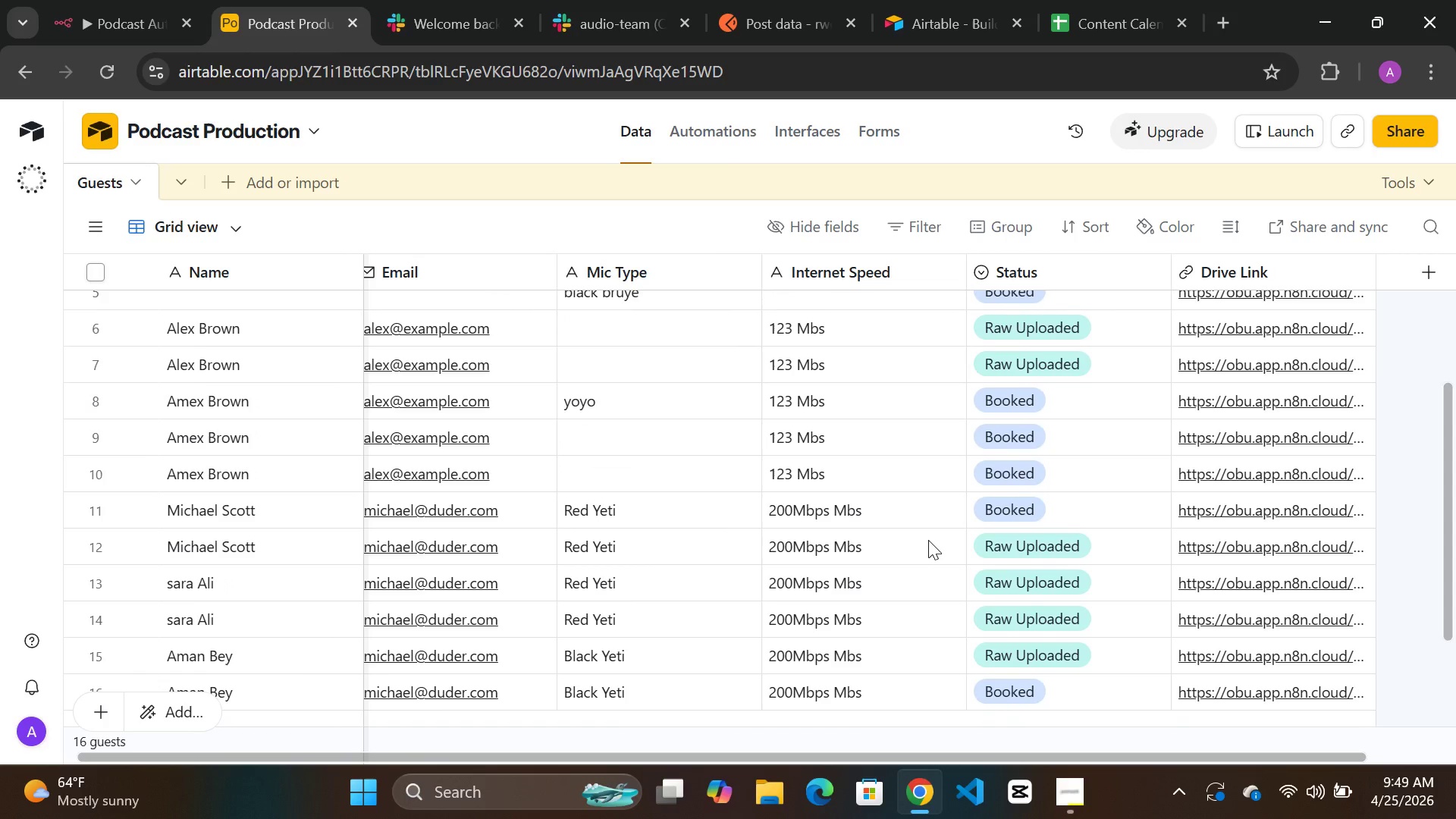 
left_click([115, 24])
 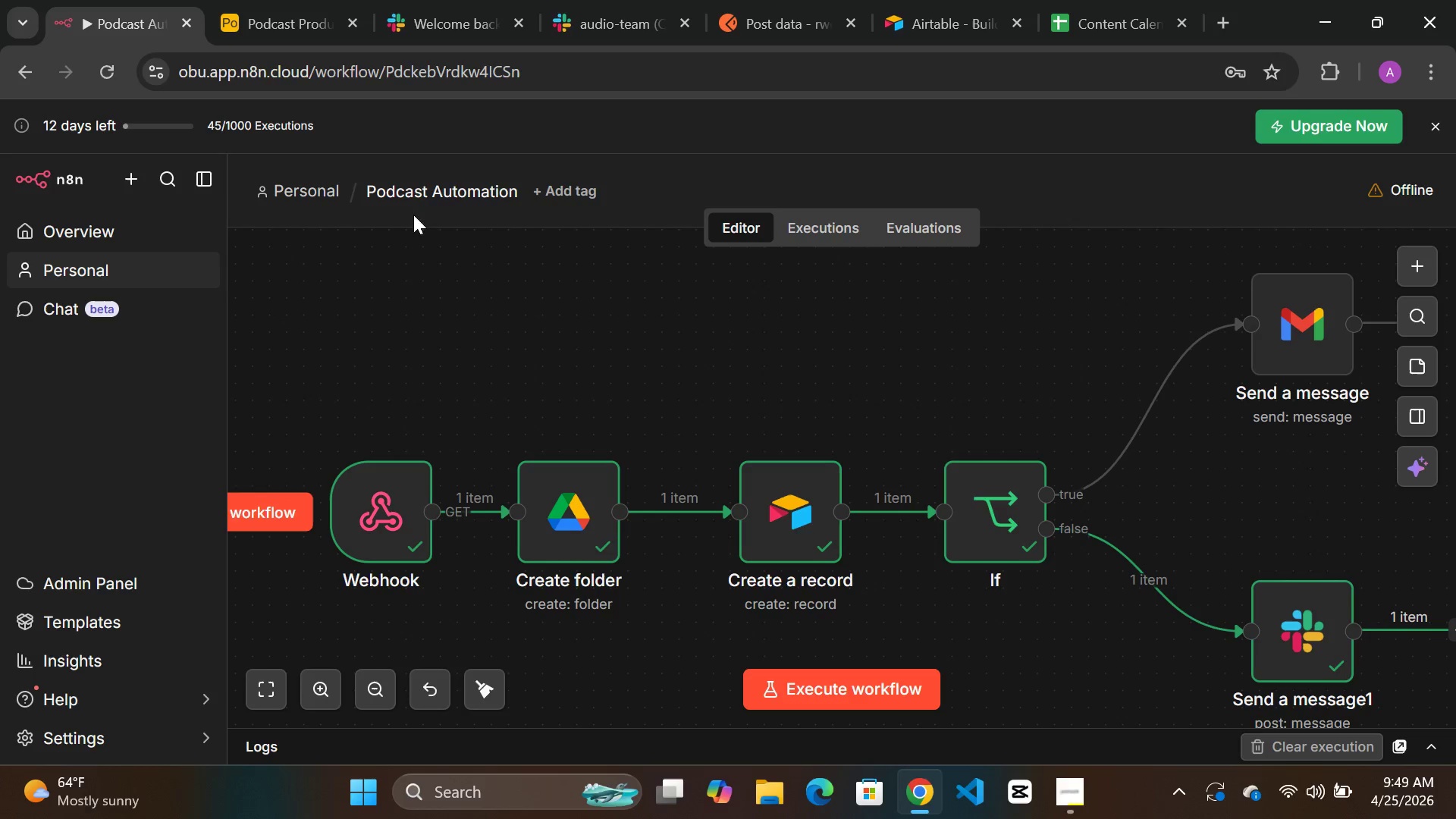 
left_click([285, 12])
 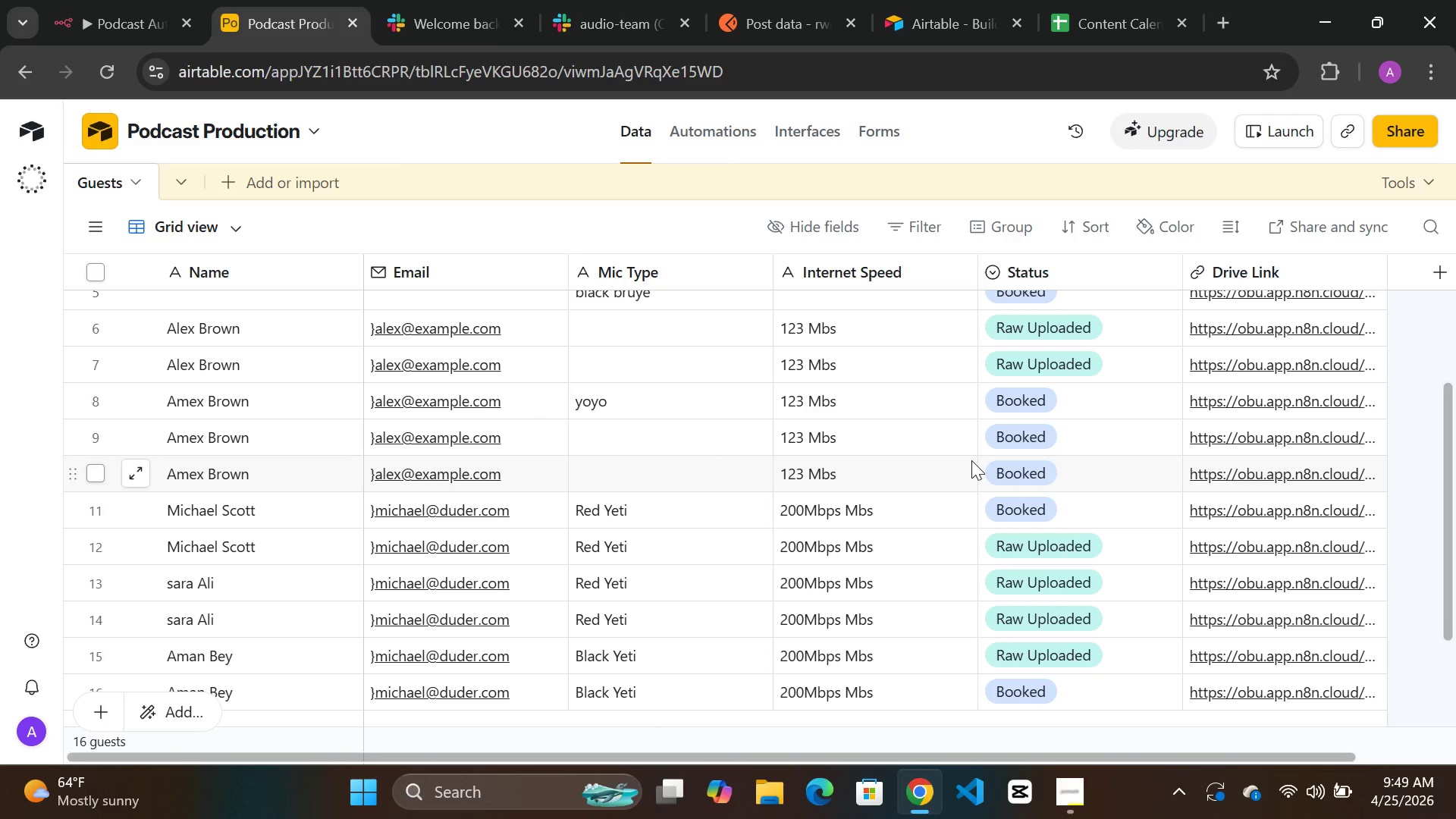 
wait(11.64)
 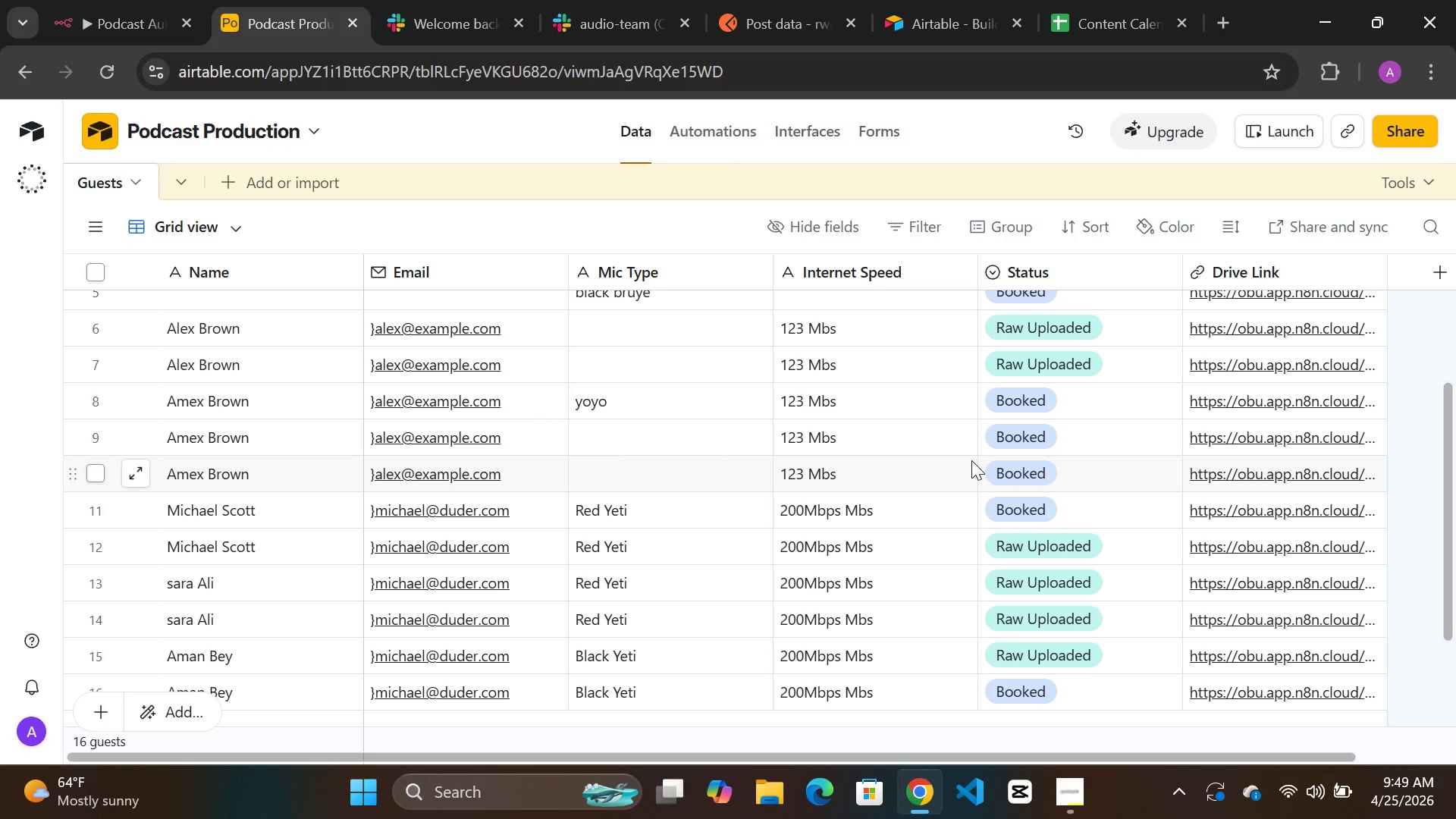 
left_click([102, 24])
 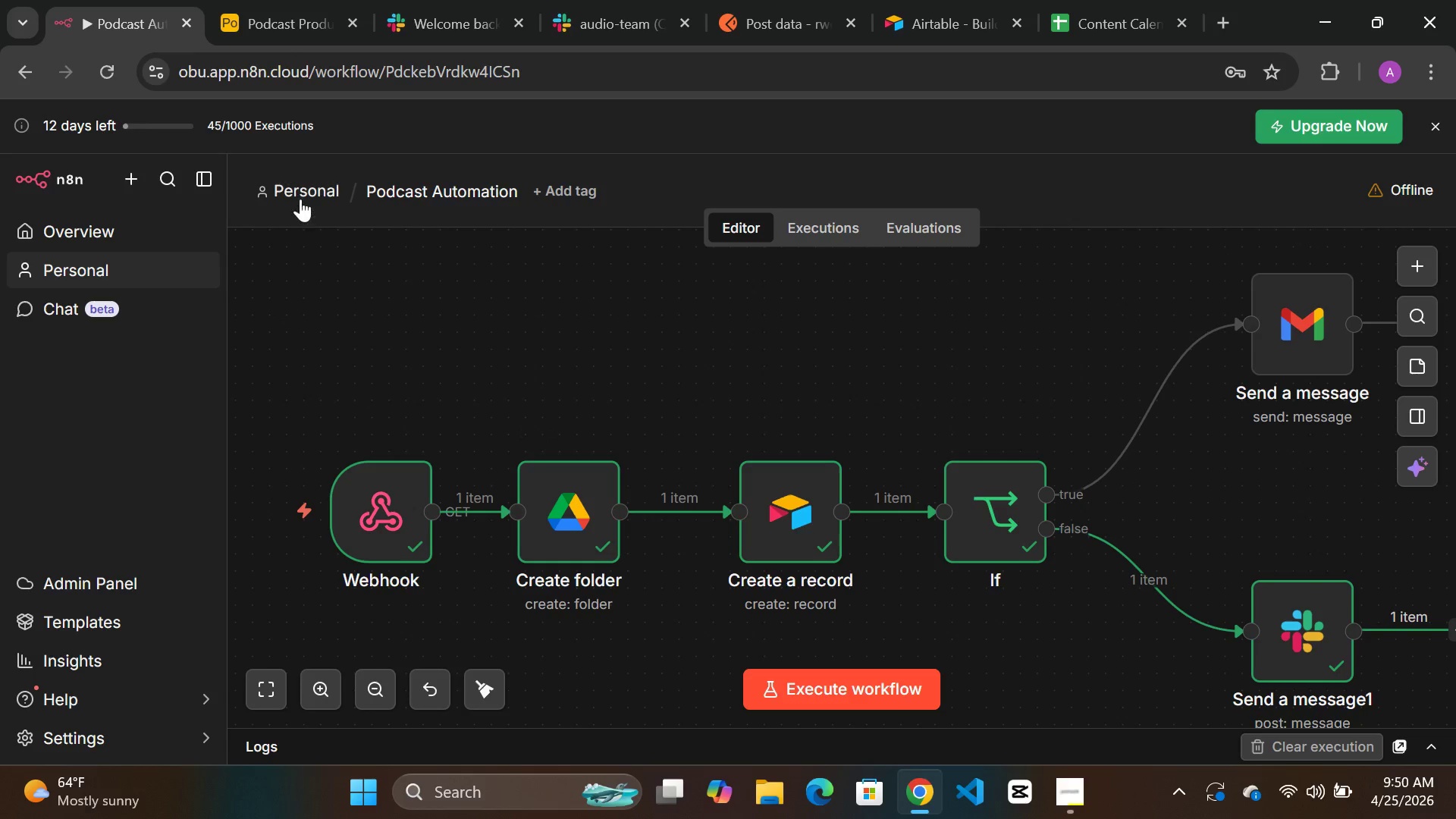 
double_click([300, 197])
 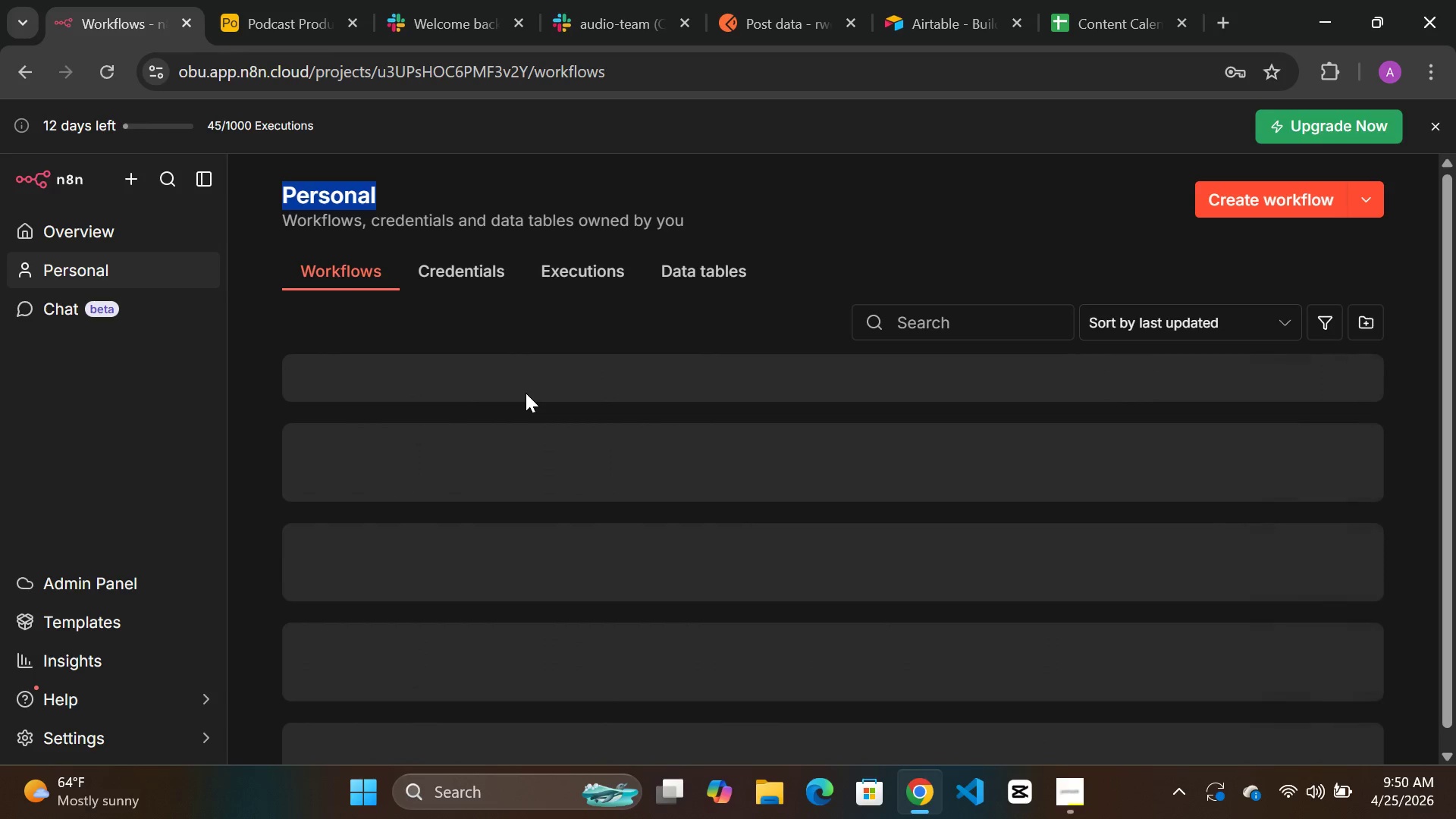 
wait(14.72)
 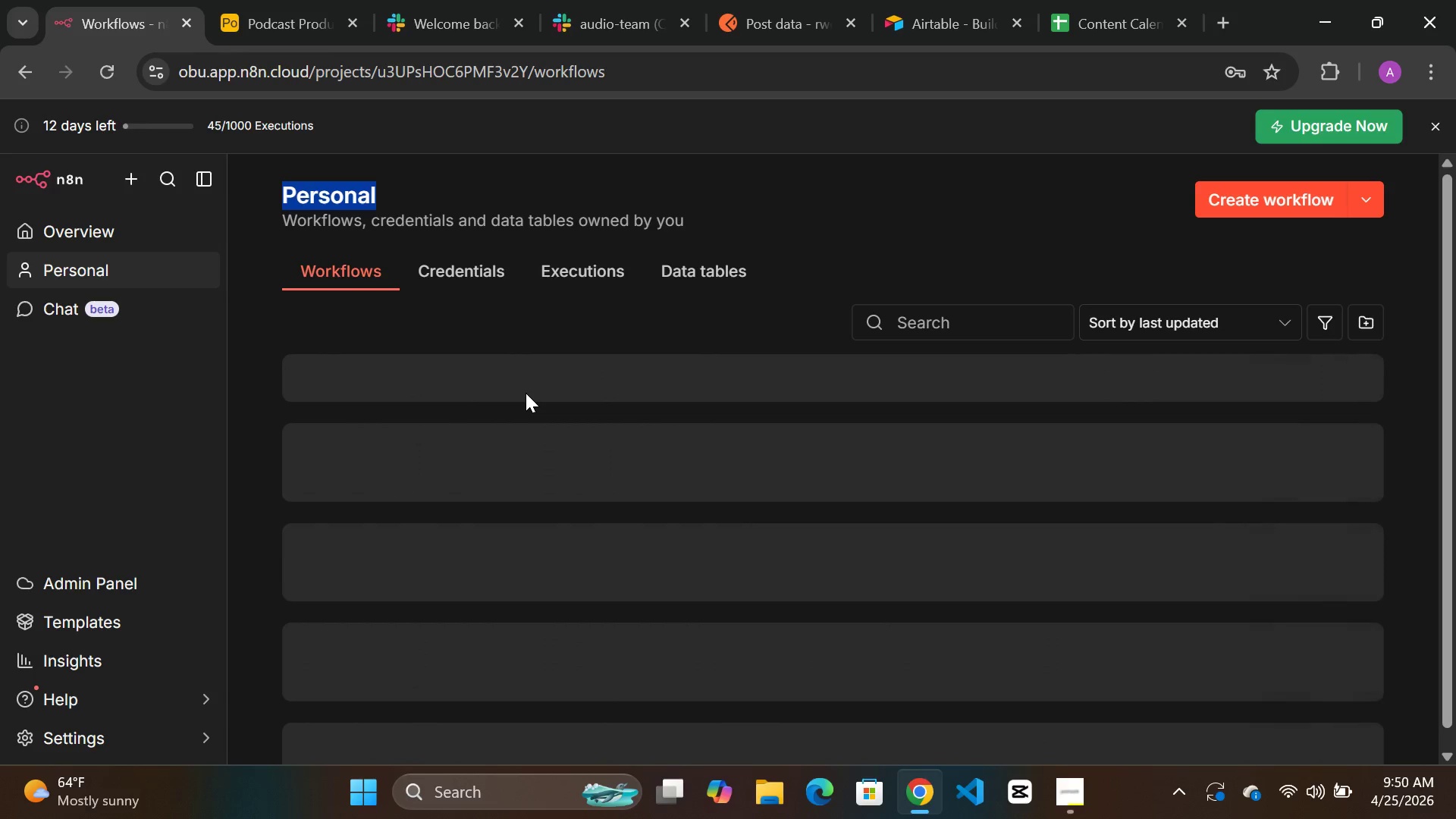 
left_click([834, 218])
 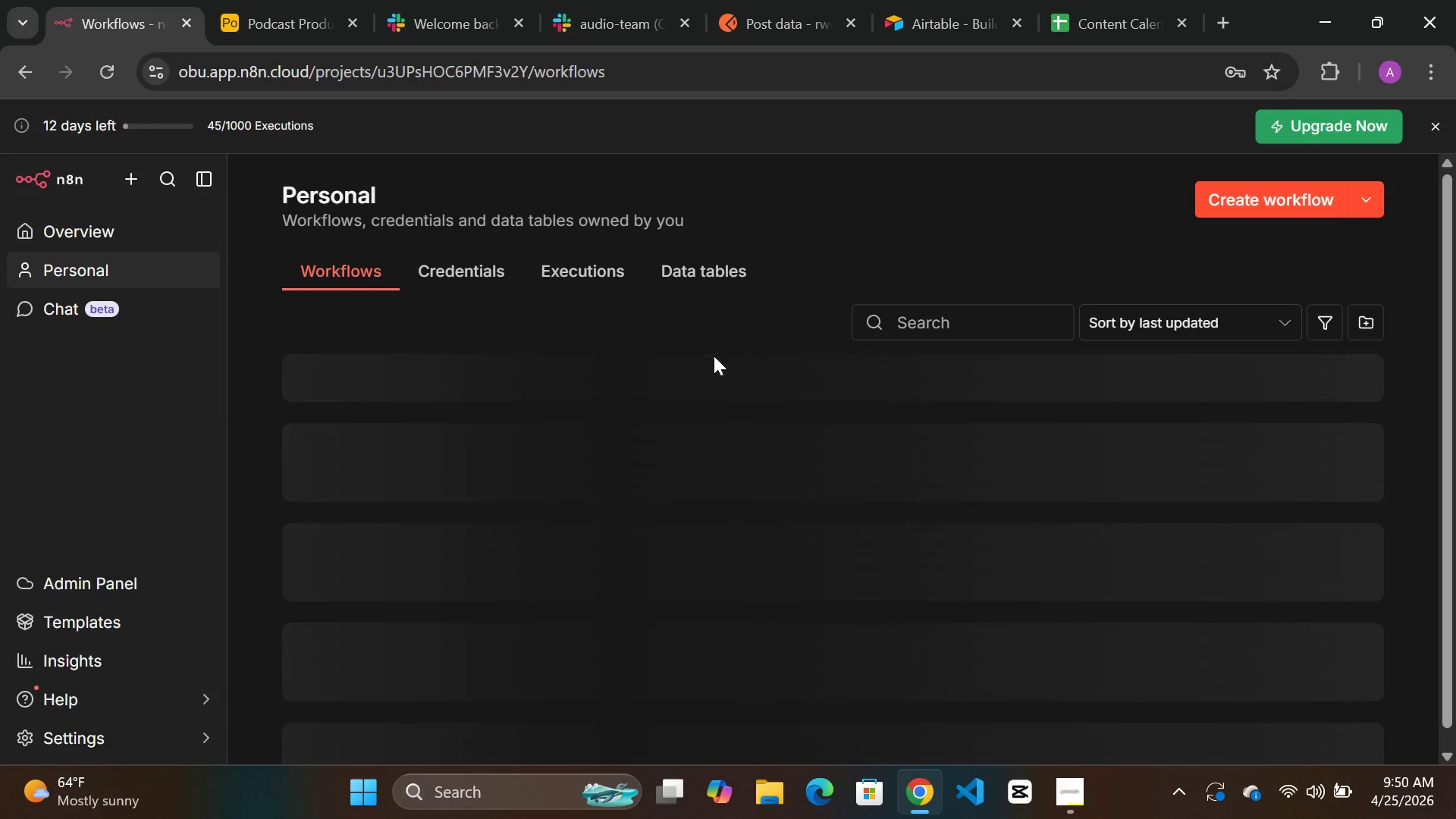 
wait(10.38)
 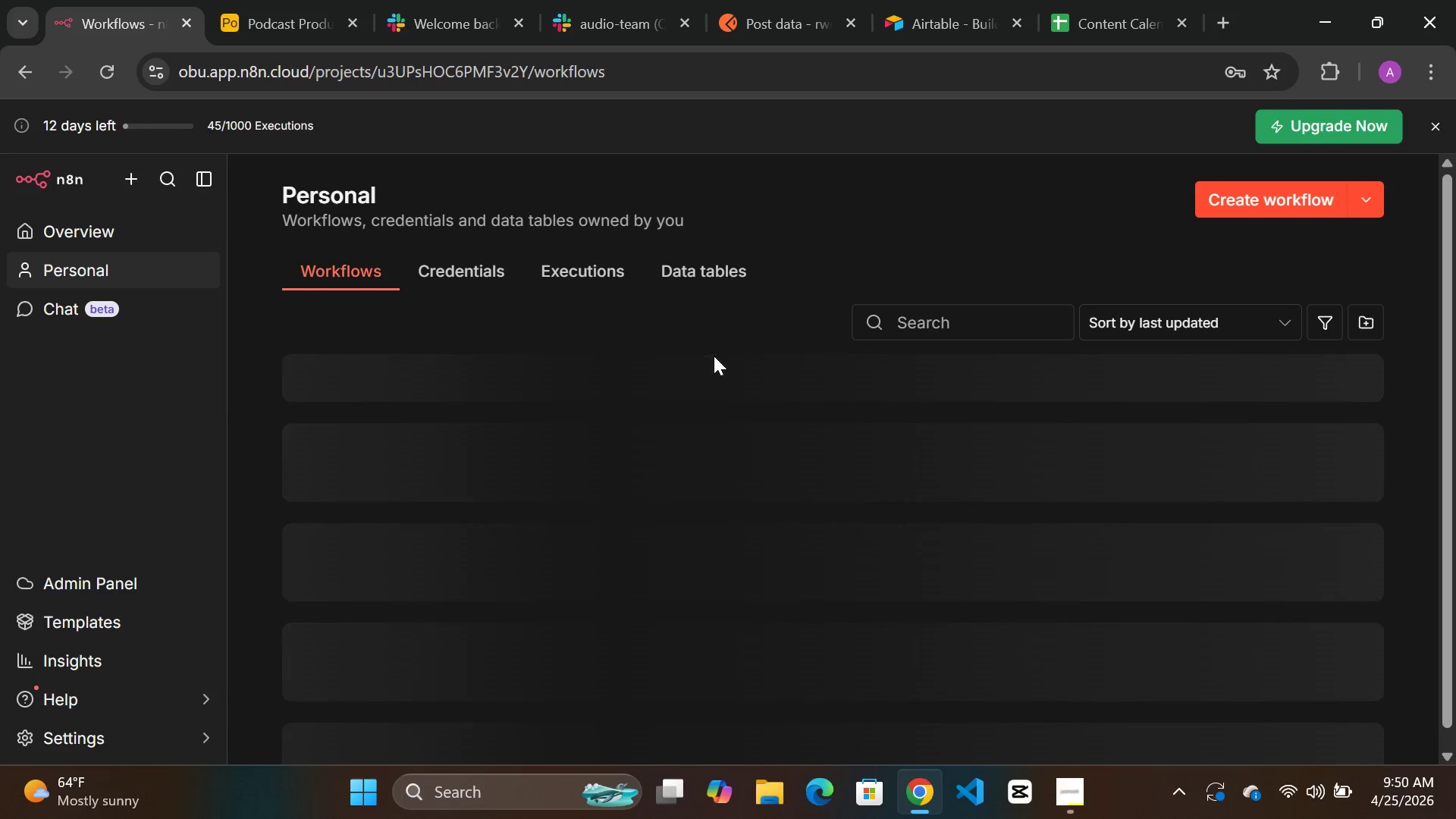 
left_click([691, 469])
 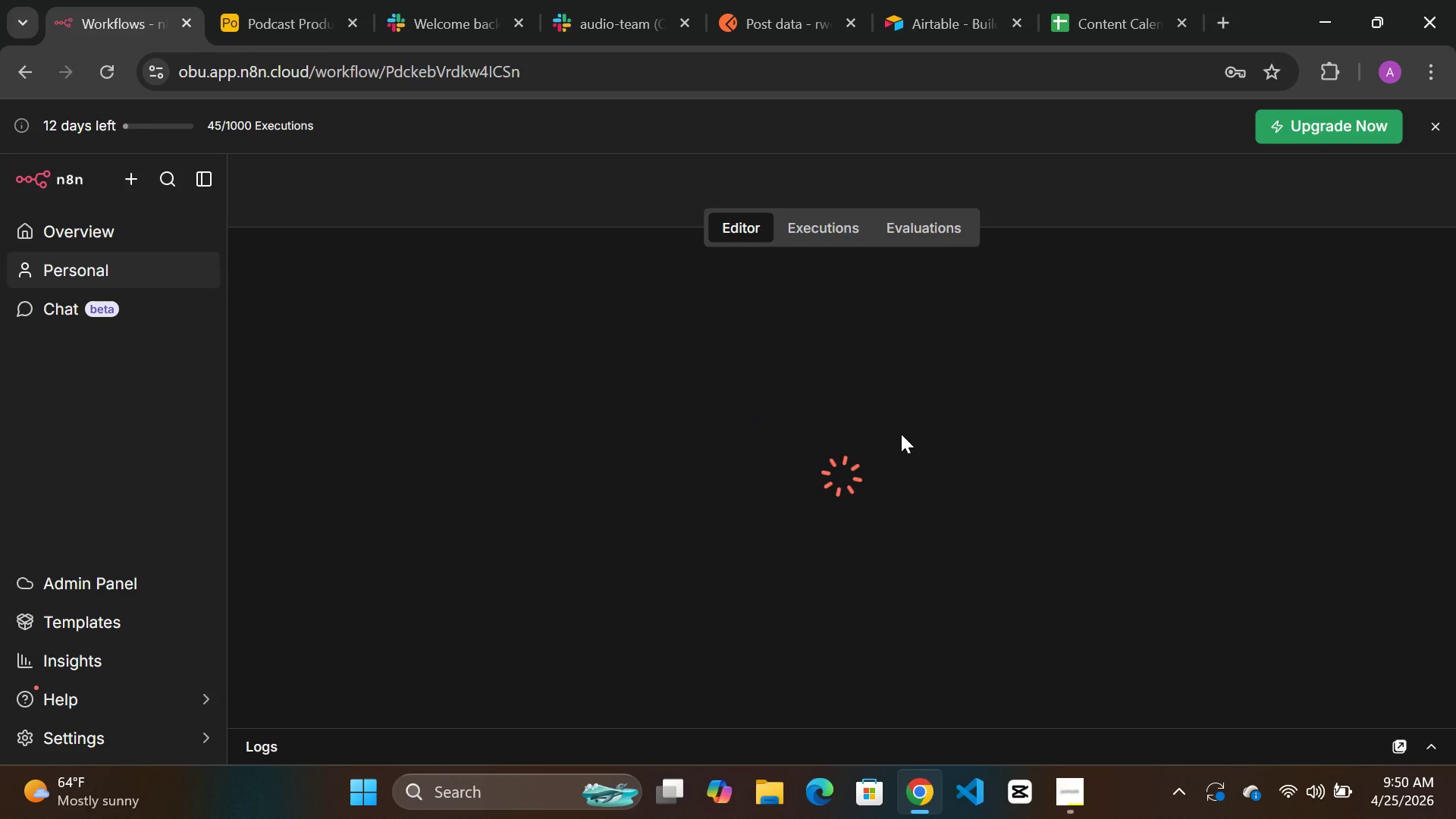 
wait(33.86)
 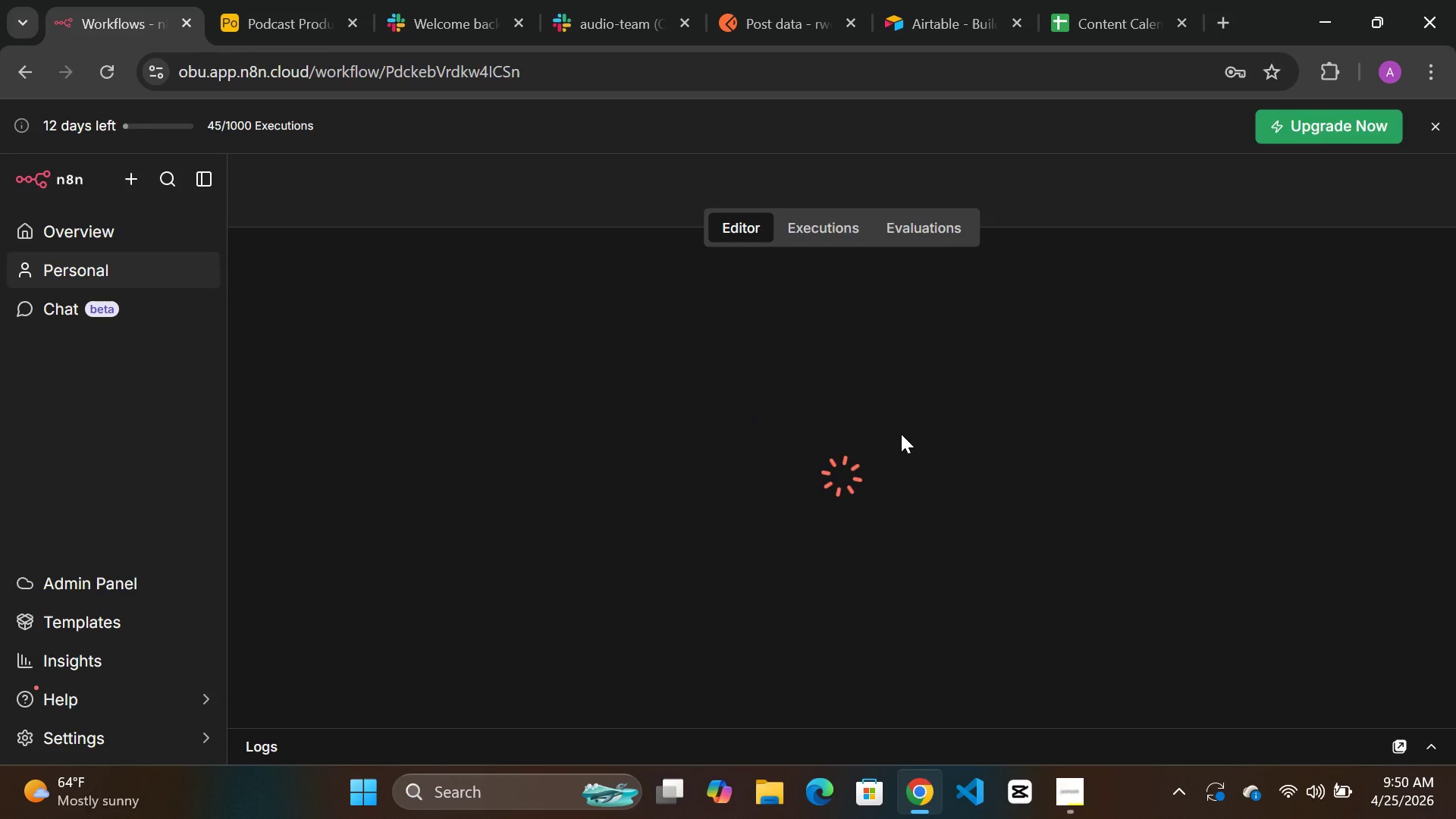 
left_click([99, 67])
 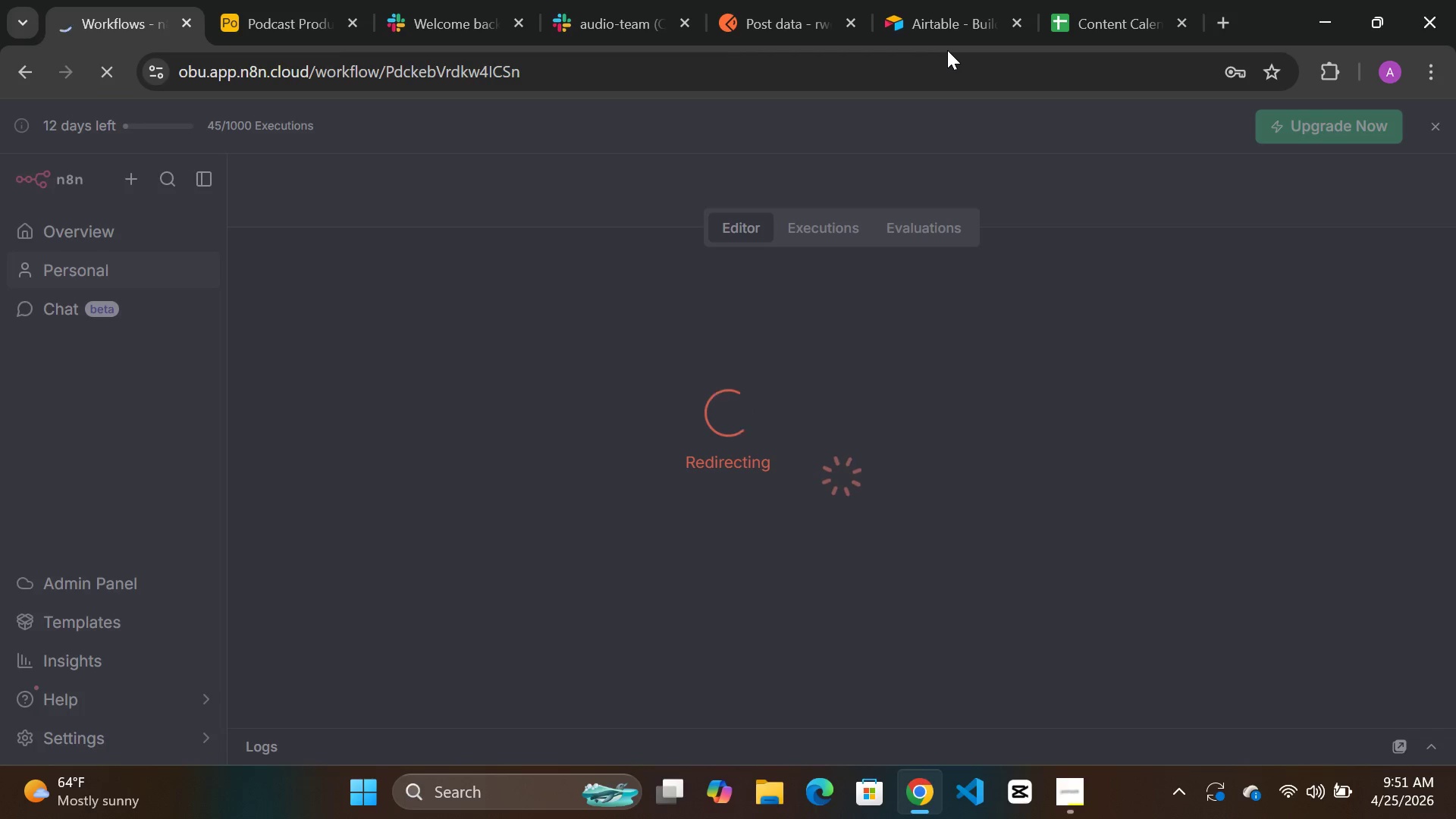 
wait(8.7)
 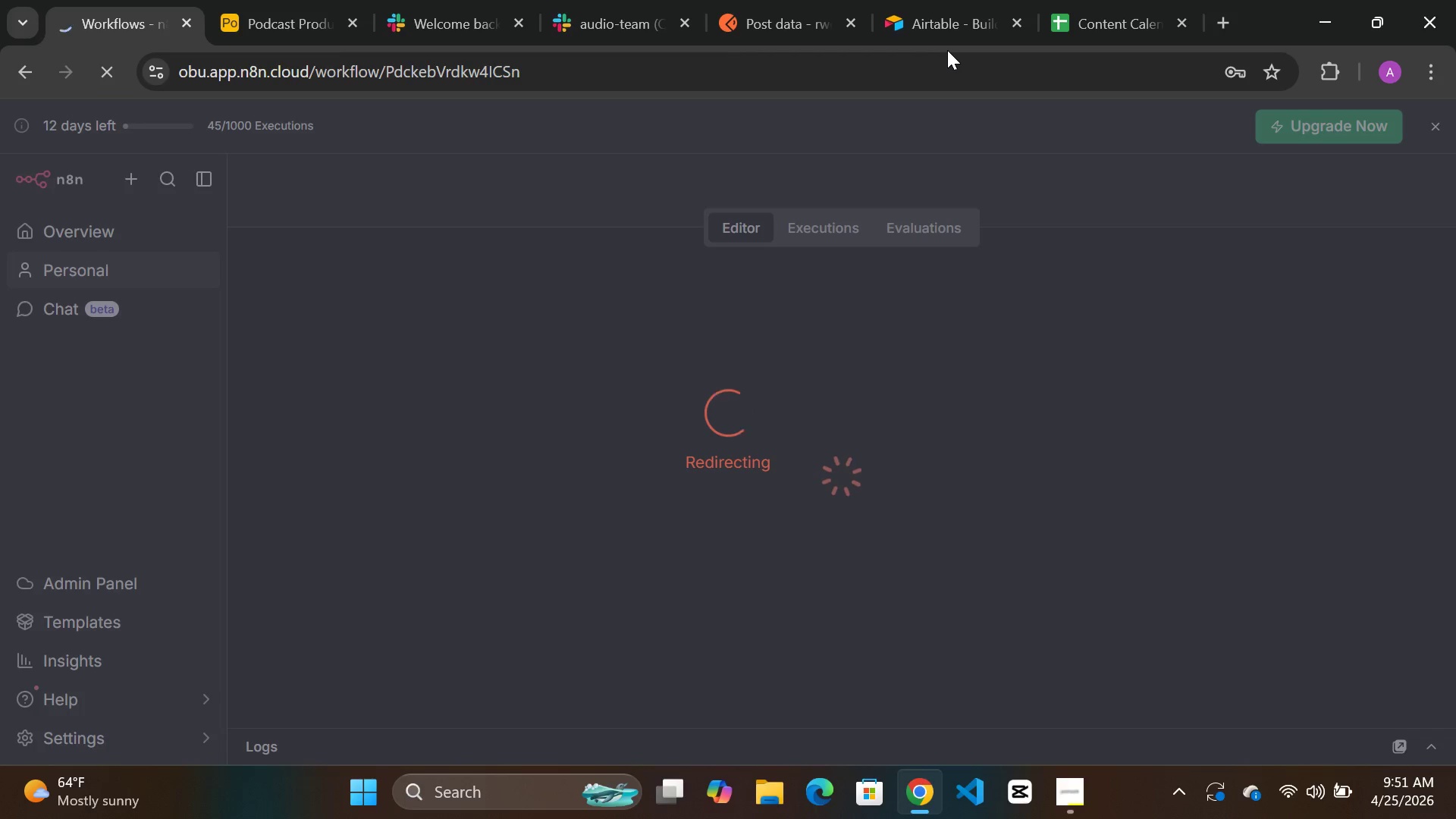 
left_click_drag(start_coordinate=[947, 50], to_coordinate=[1157, 174])
 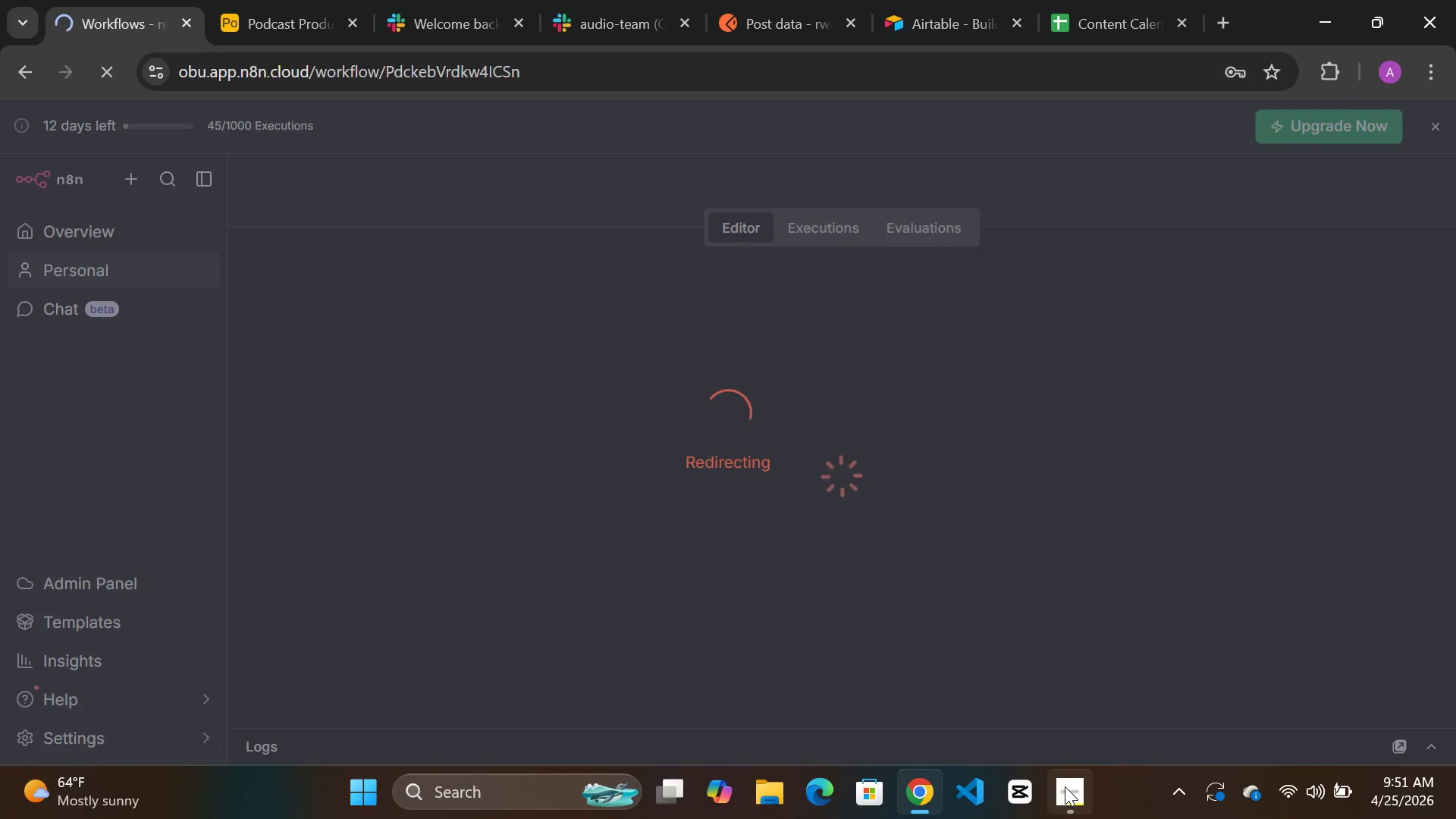 
left_click([1065, 786])